 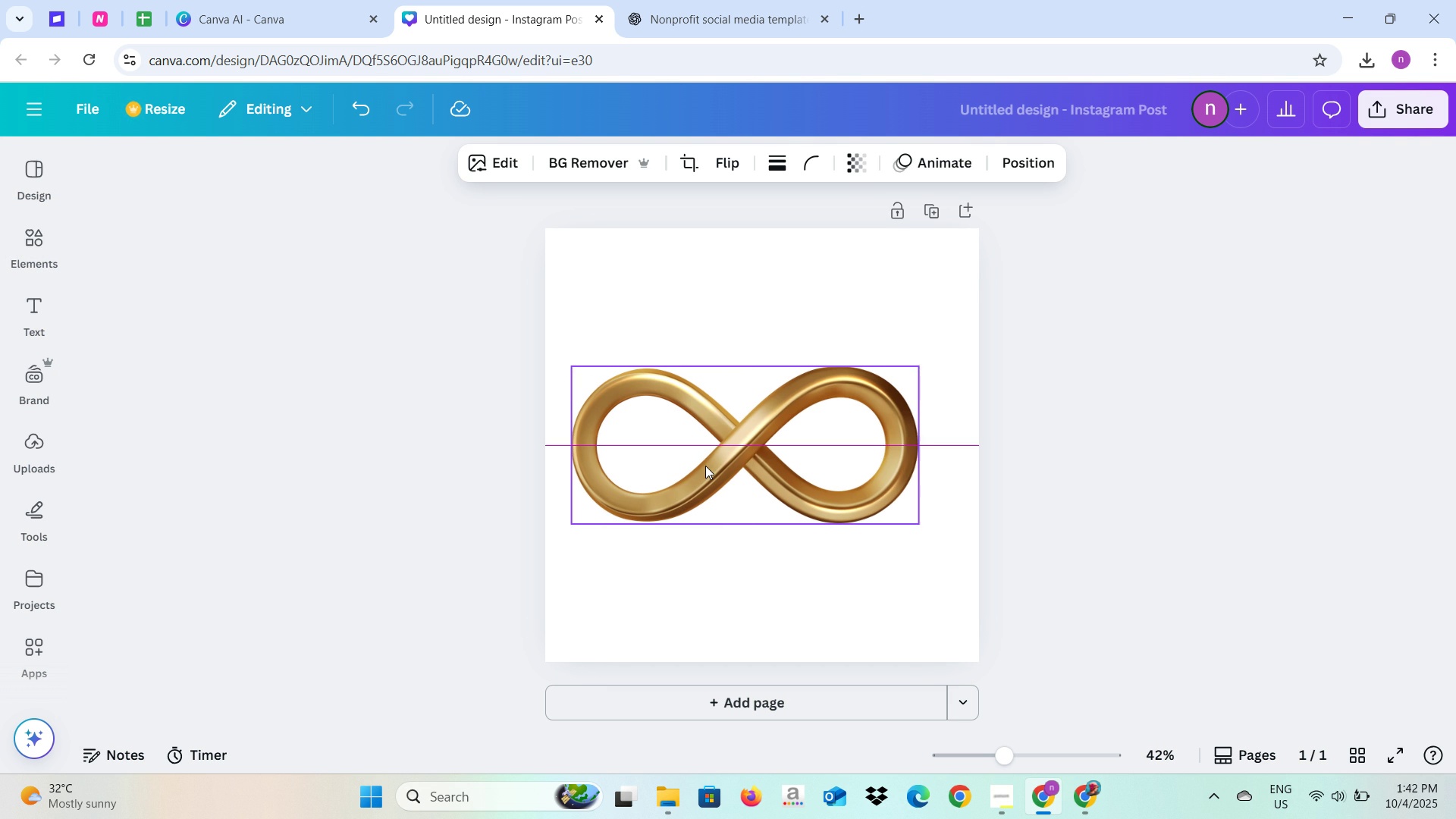 
triple_click([760, 455])
 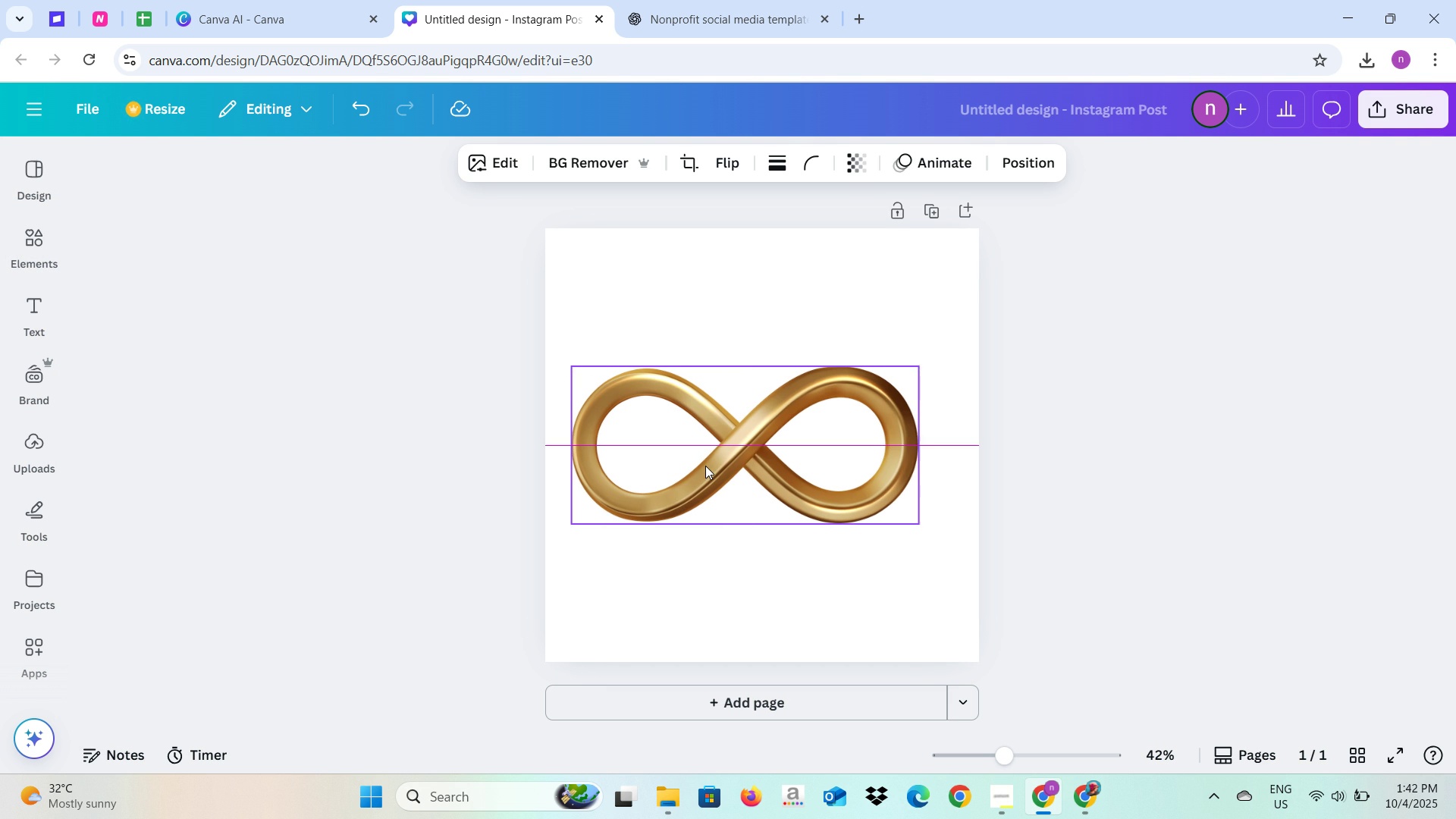 
triple_click([760, 455])
 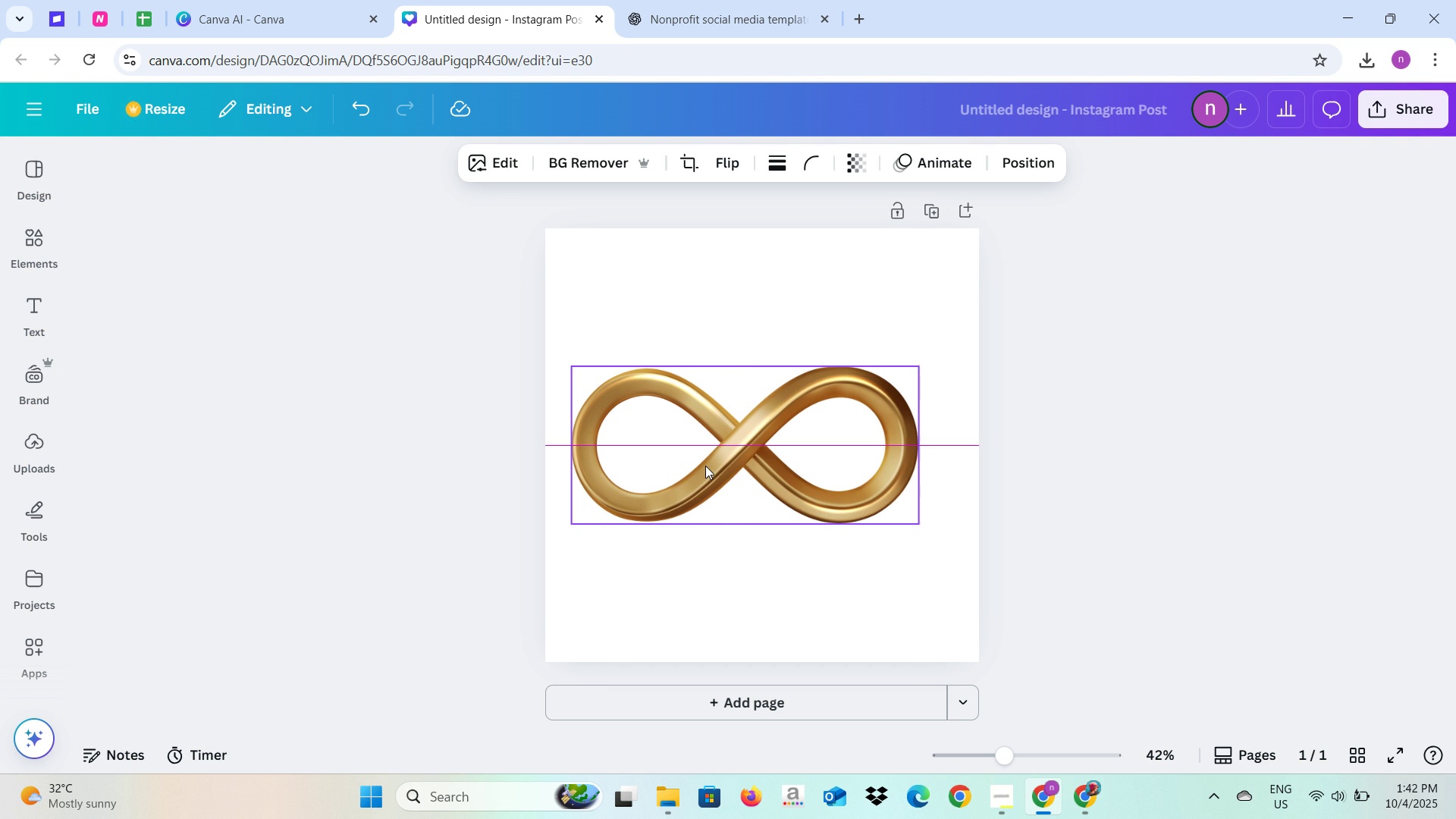 
triple_click([760, 455])
 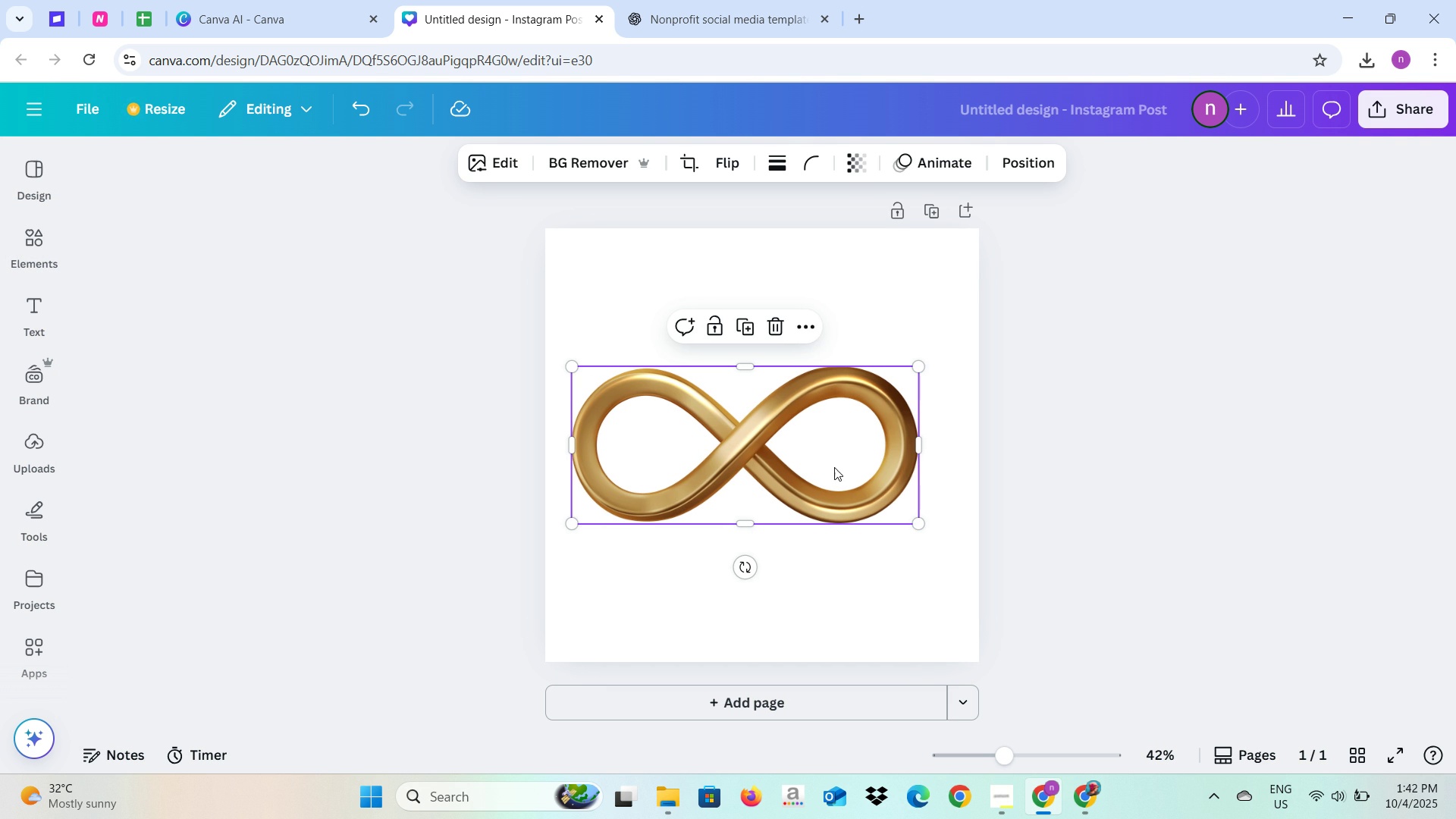 
left_click([1017, 520])
 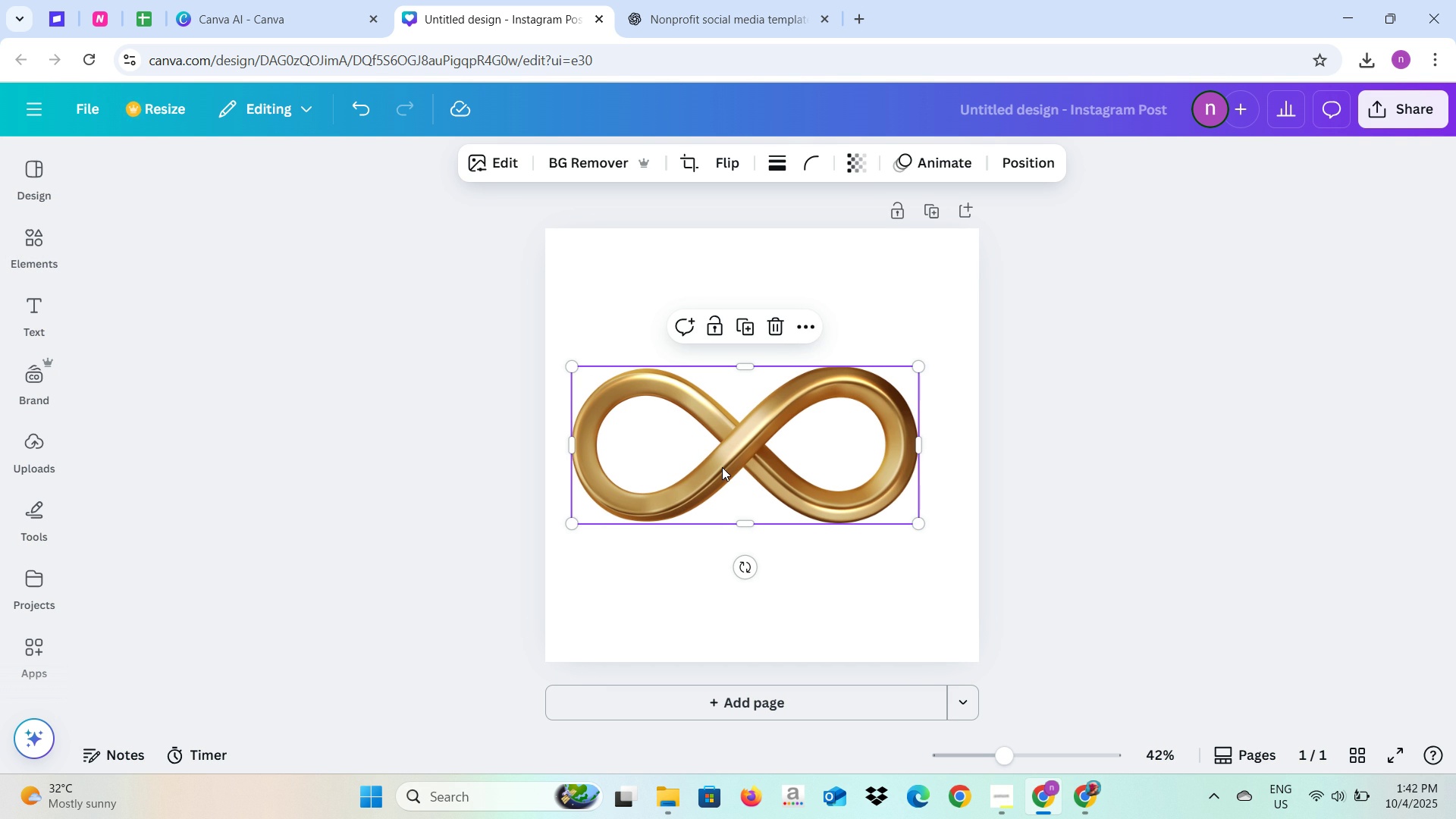 
double_click([799, 485])